 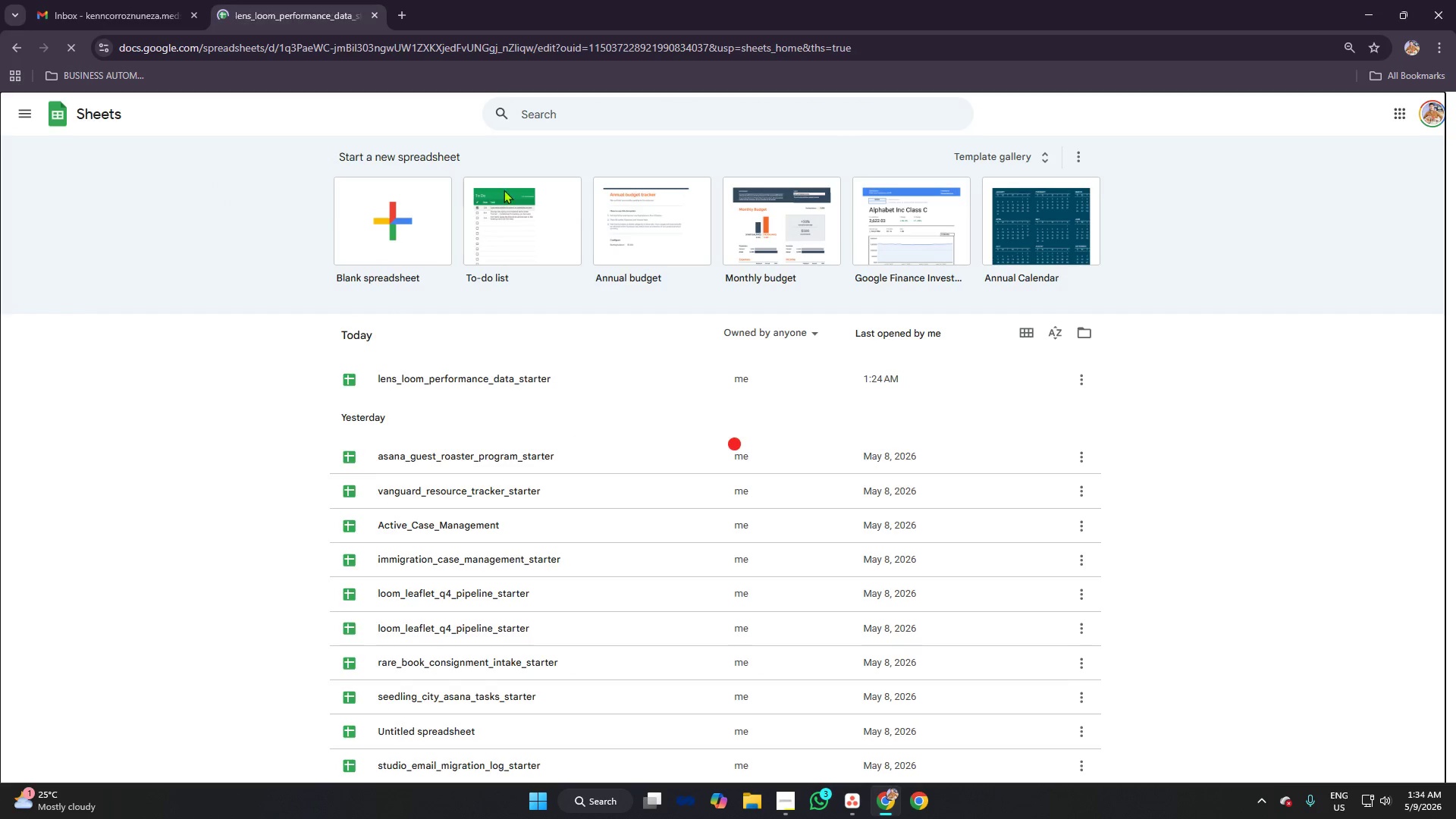 
left_click_drag(start_coordinate=[309, 195], to_coordinate=[328, 195])
 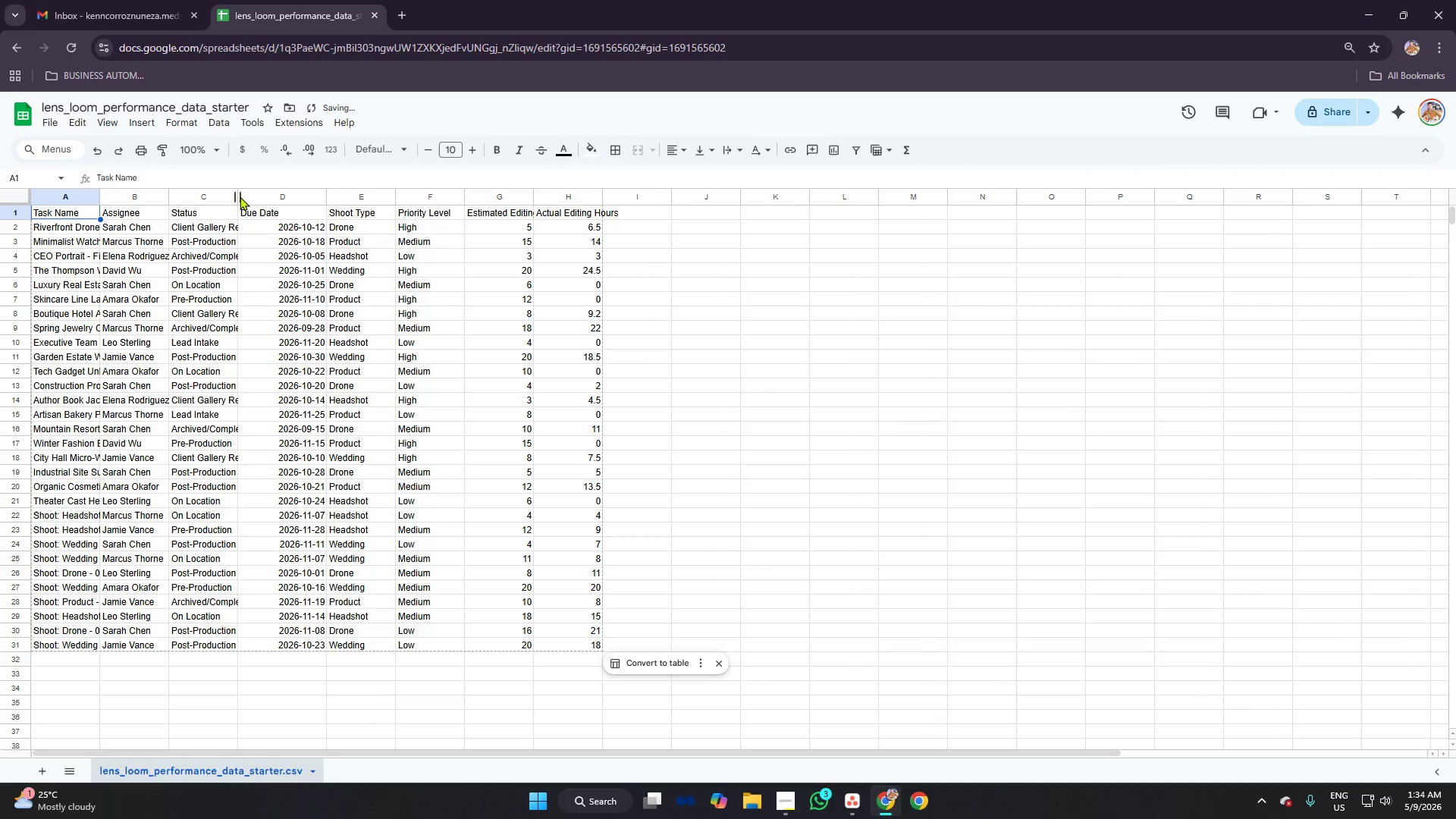 
left_click_drag(start_coordinate=[240, 196], to_coordinate=[310, 196])
 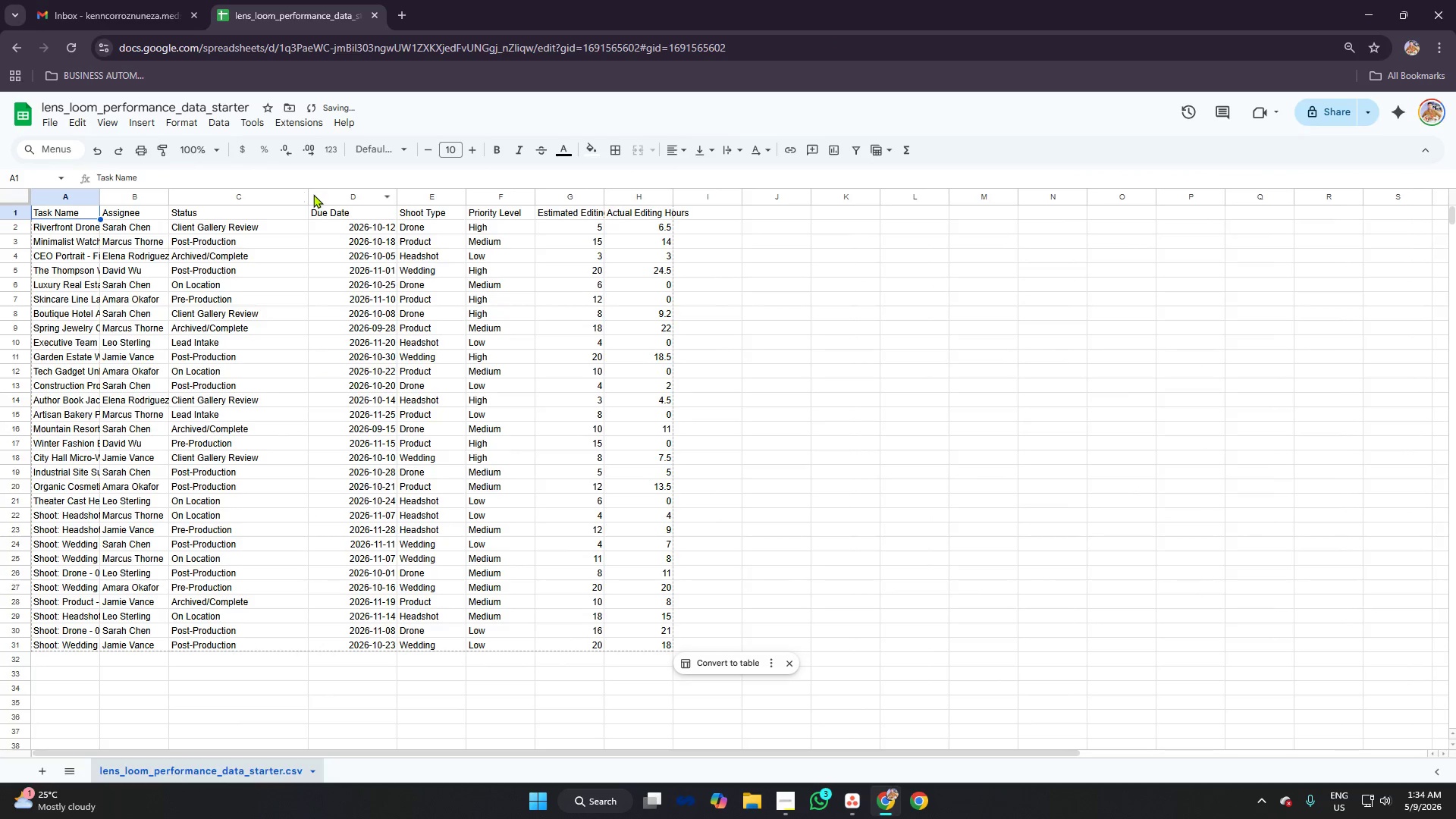 
left_click_drag(start_coordinate=[307, 193], to_coordinate=[283, 192])
 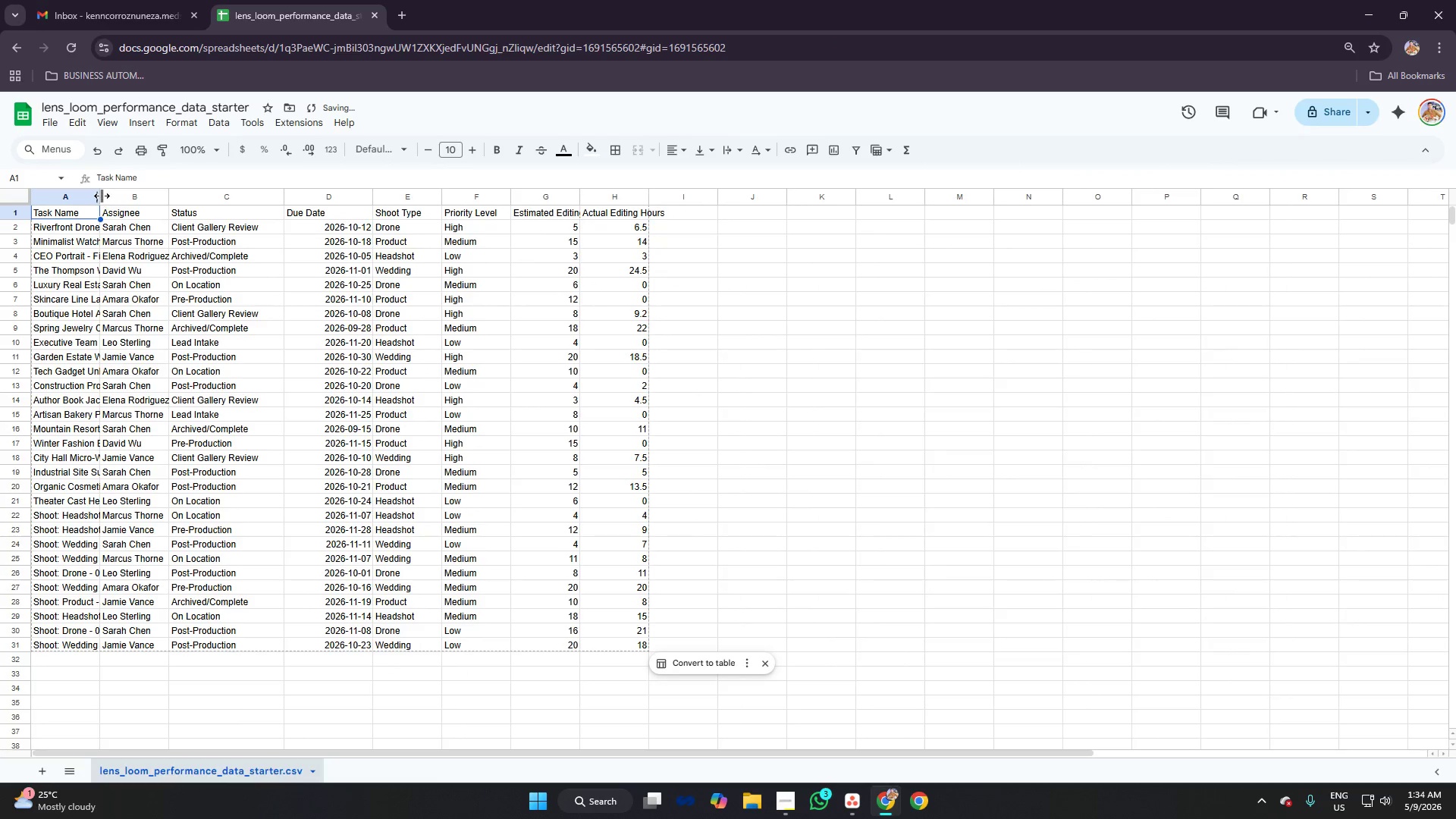 
left_click_drag(start_coordinate=[99, 194], to_coordinate=[124, 194])
 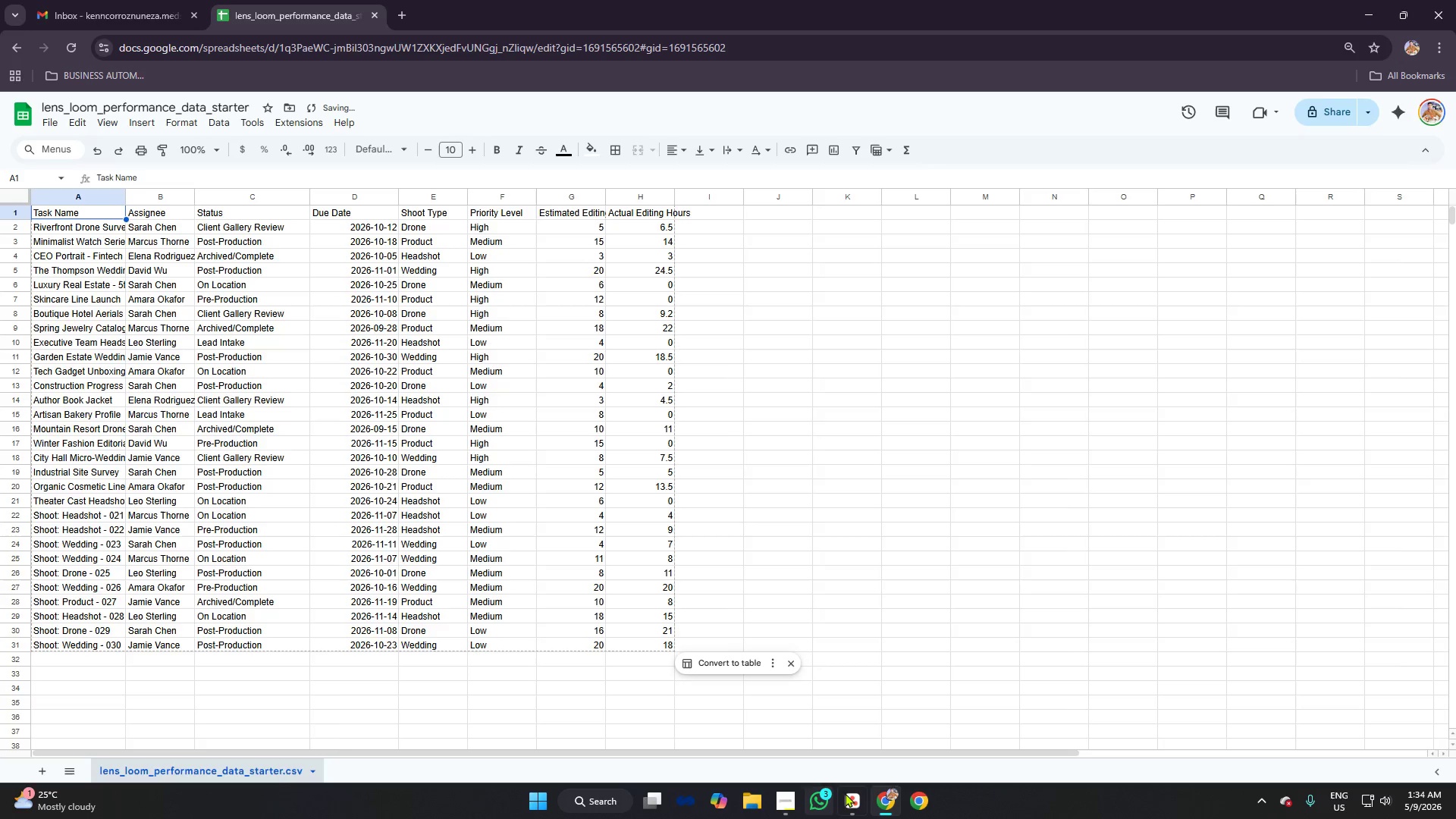 
left_click([855, 796])
 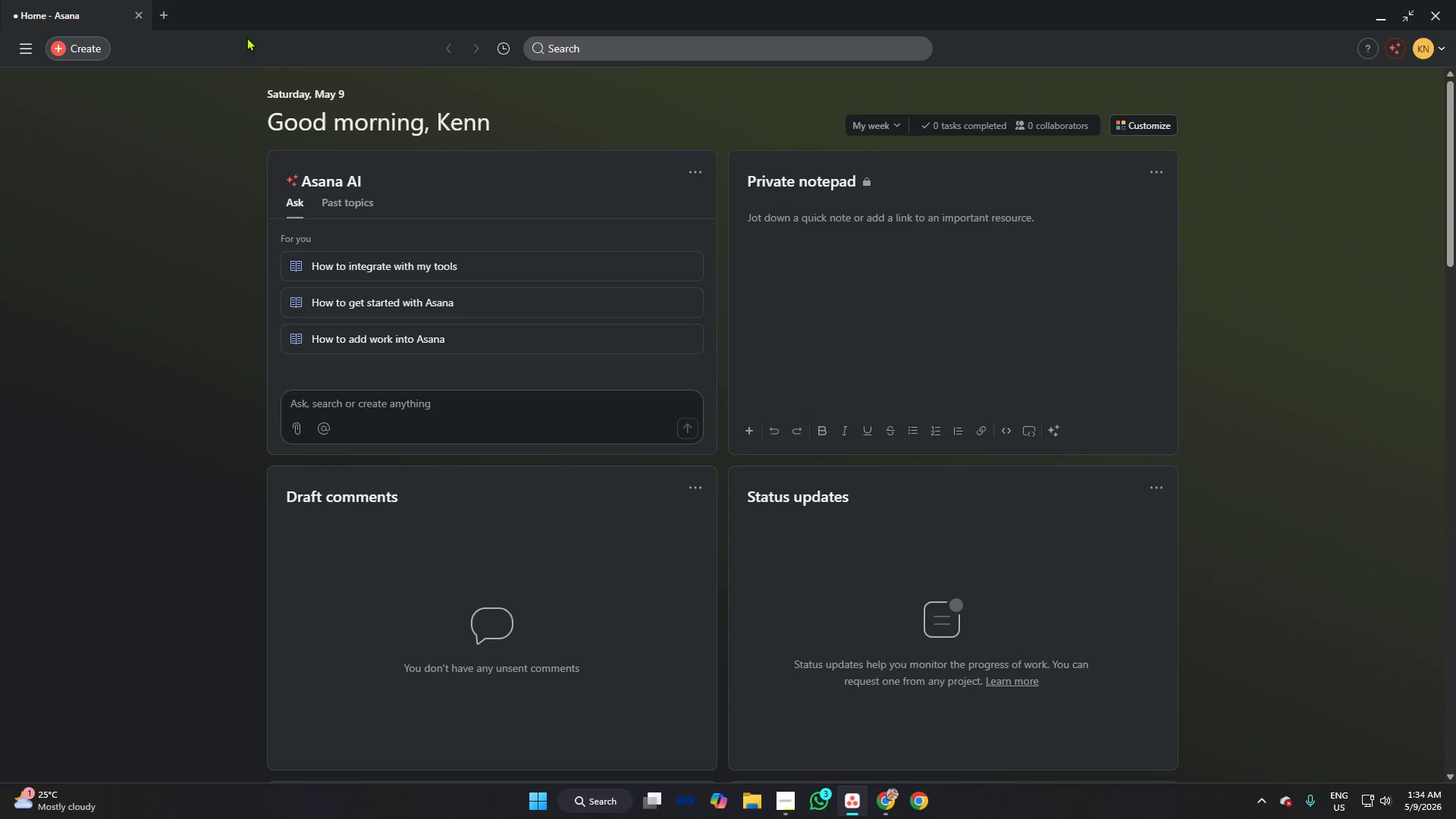 
left_click([63, 49])
 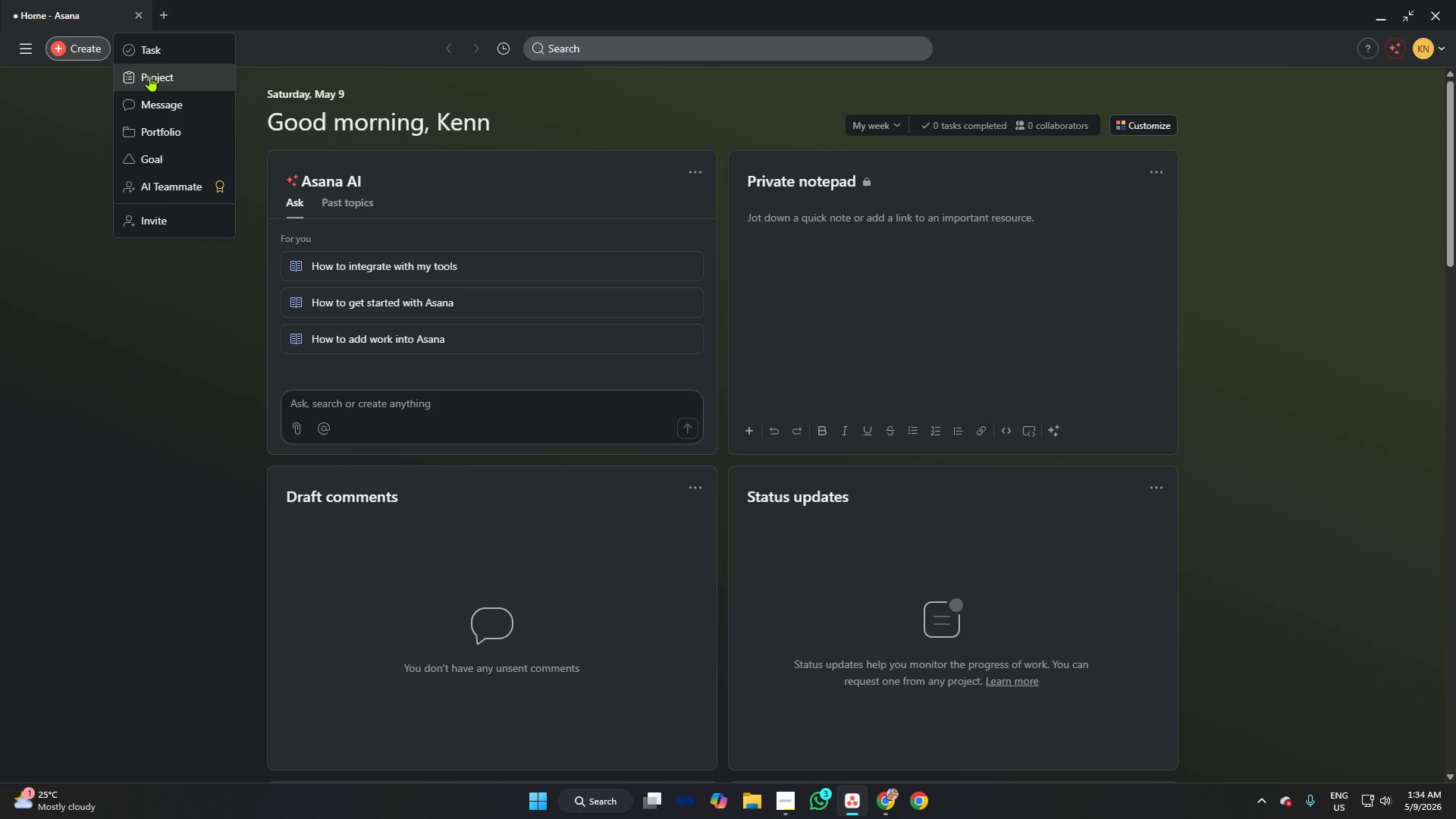 
left_click([149, 76])
 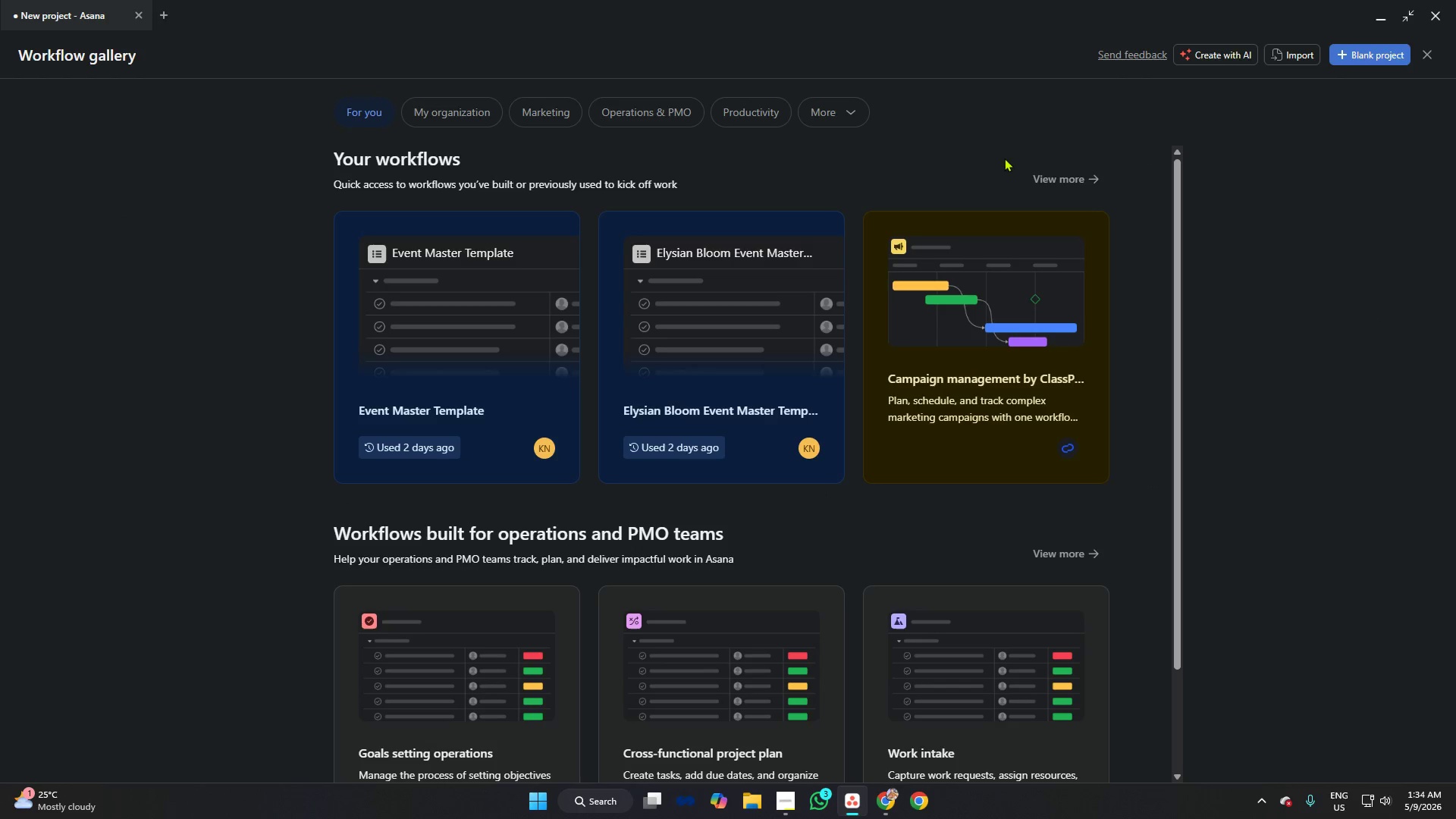 
left_click([1370, 56])
 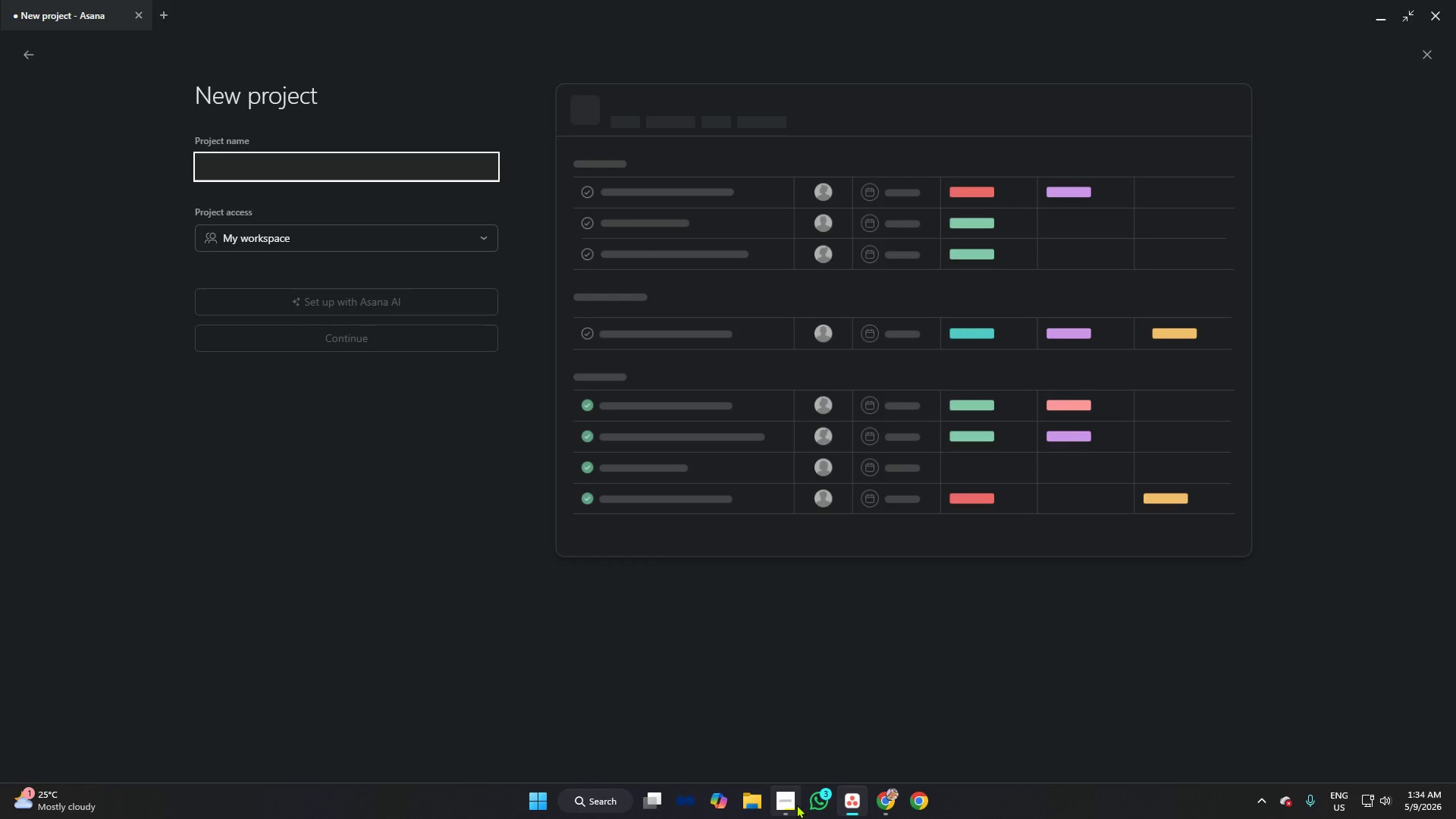 
left_click([788, 804])